 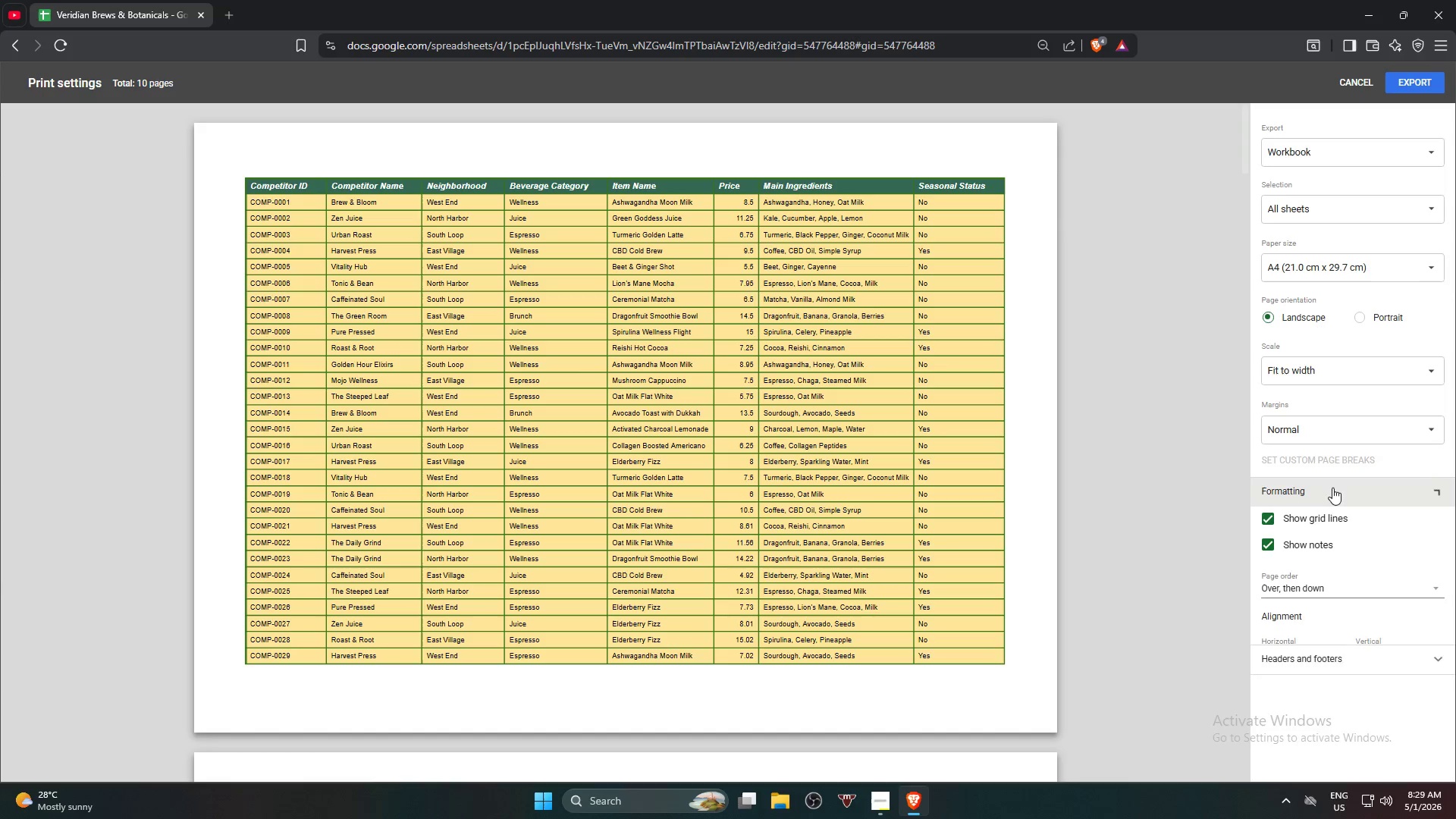 
left_click([1321, 522])
 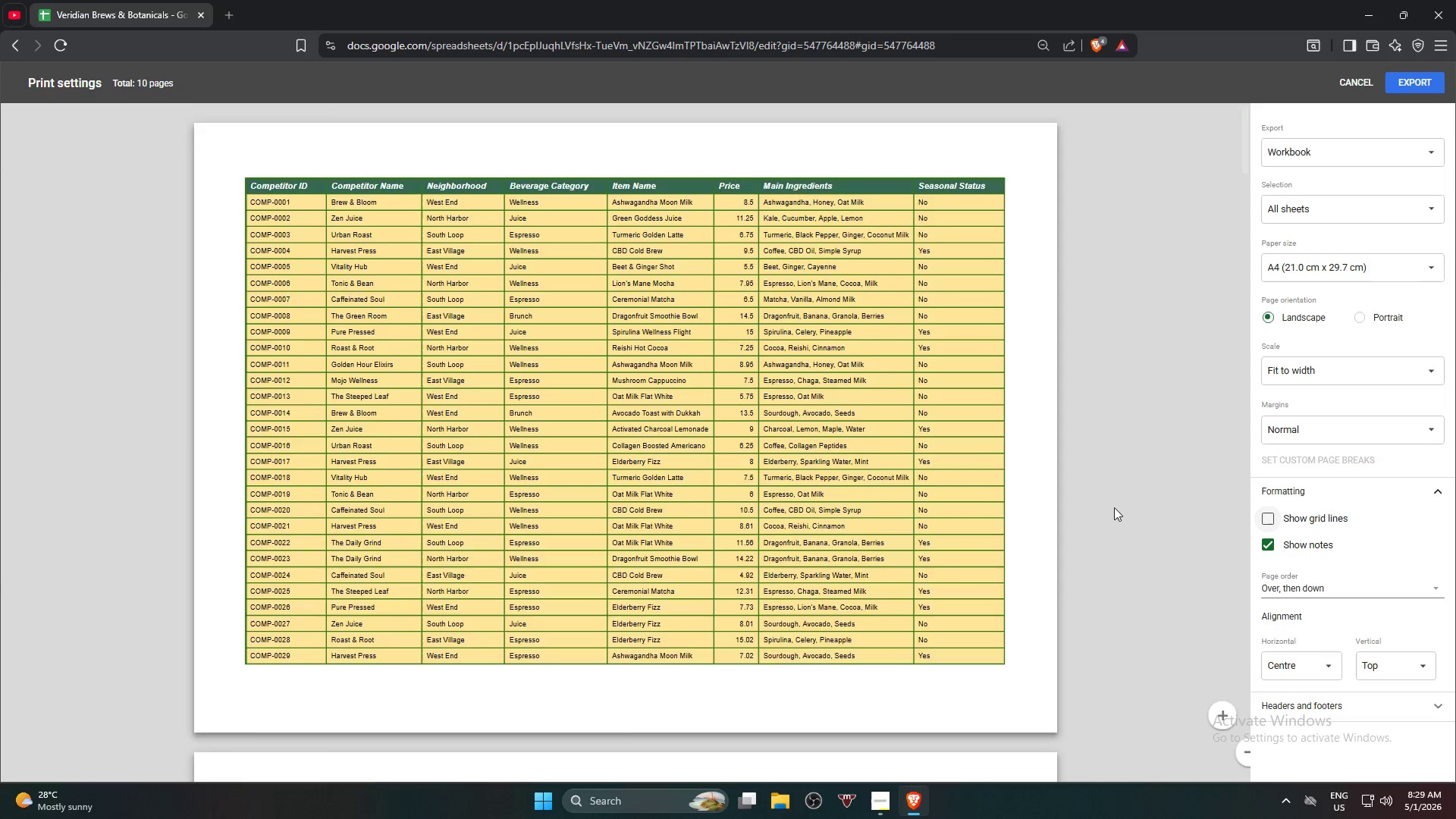 
scroll: coordinate [1114, 477], scroll_direction: down, amount: 71.0
 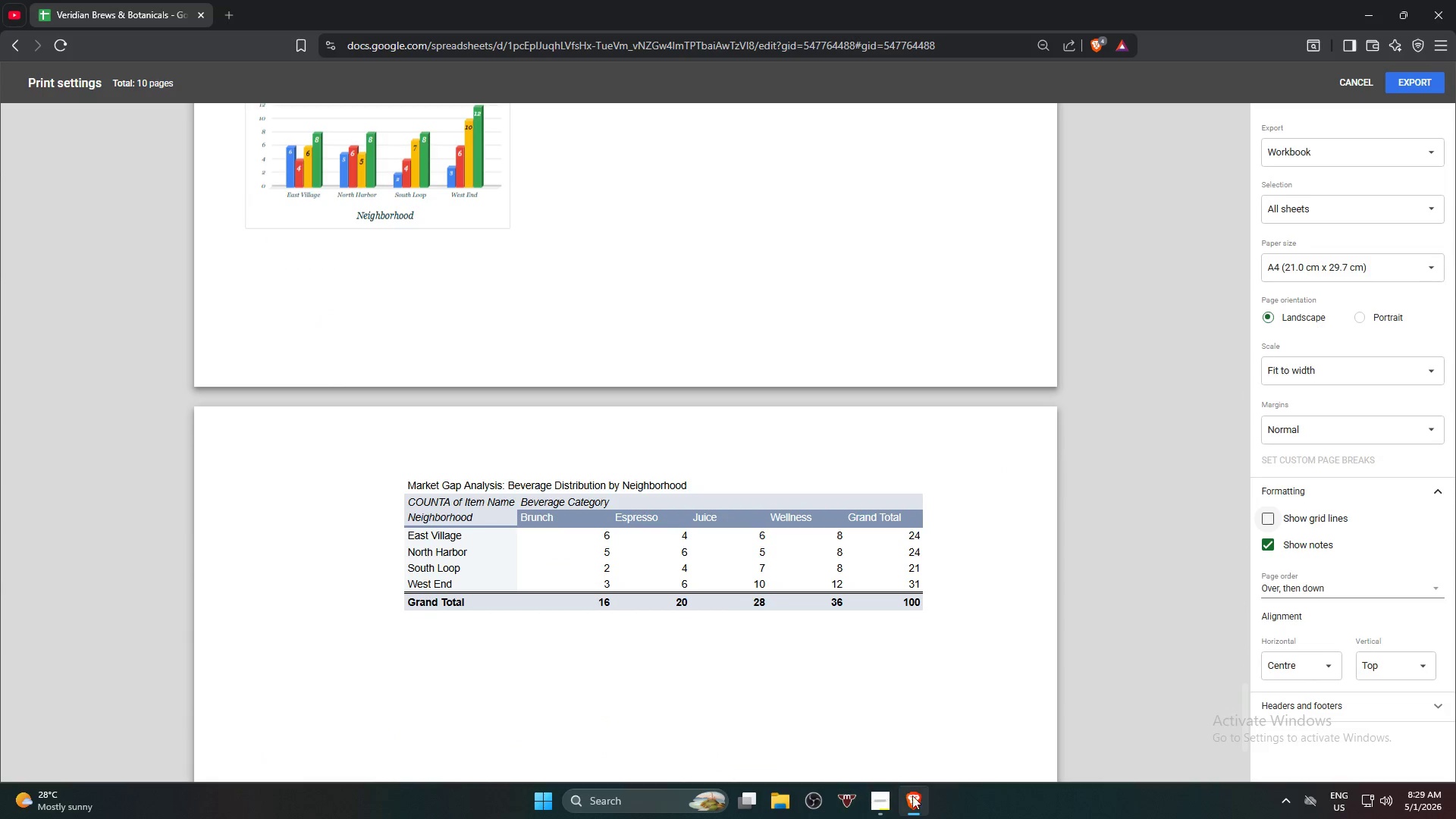 
mouse_move([895, 806])
 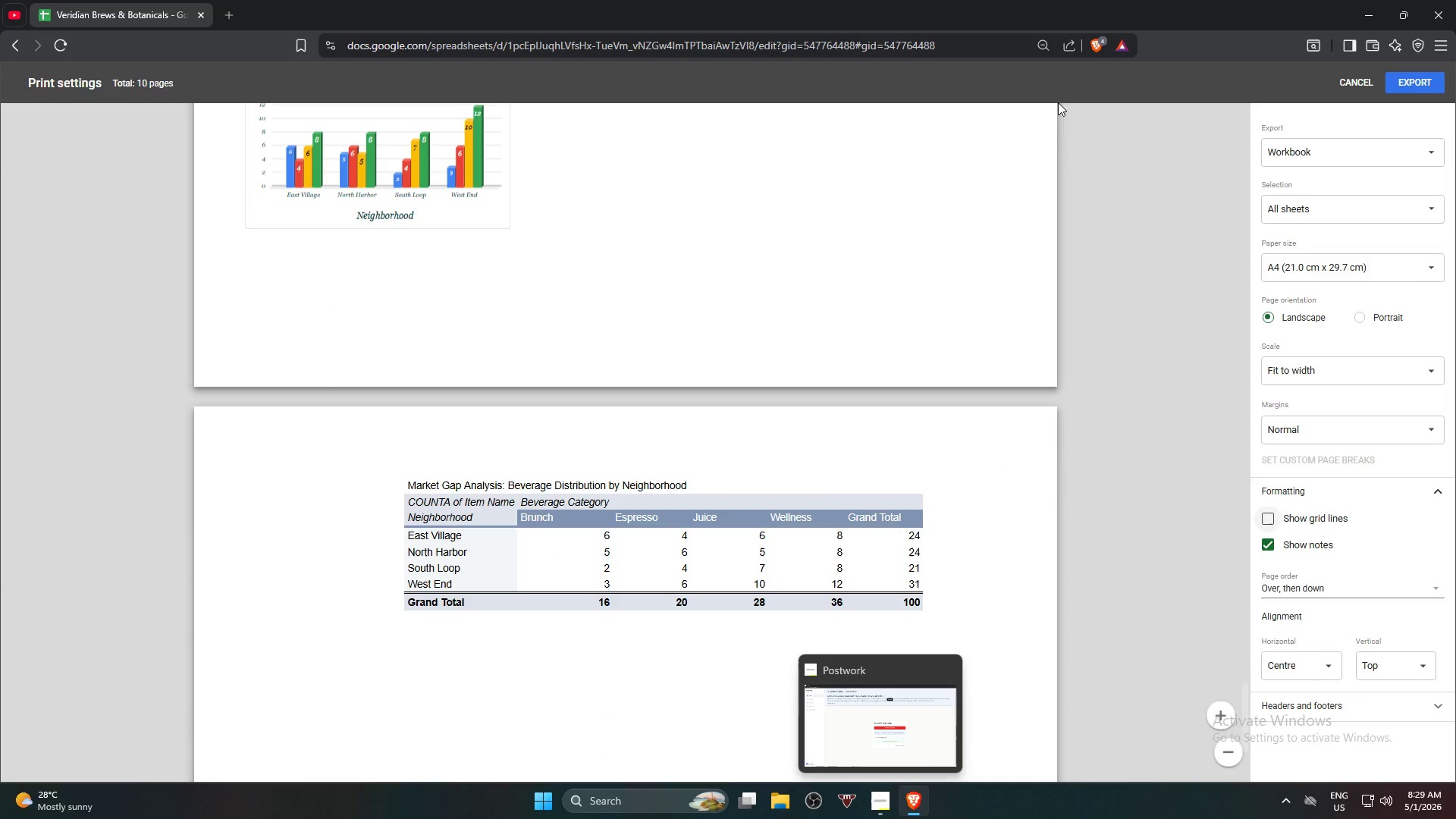 
left_click([1340, 75])
 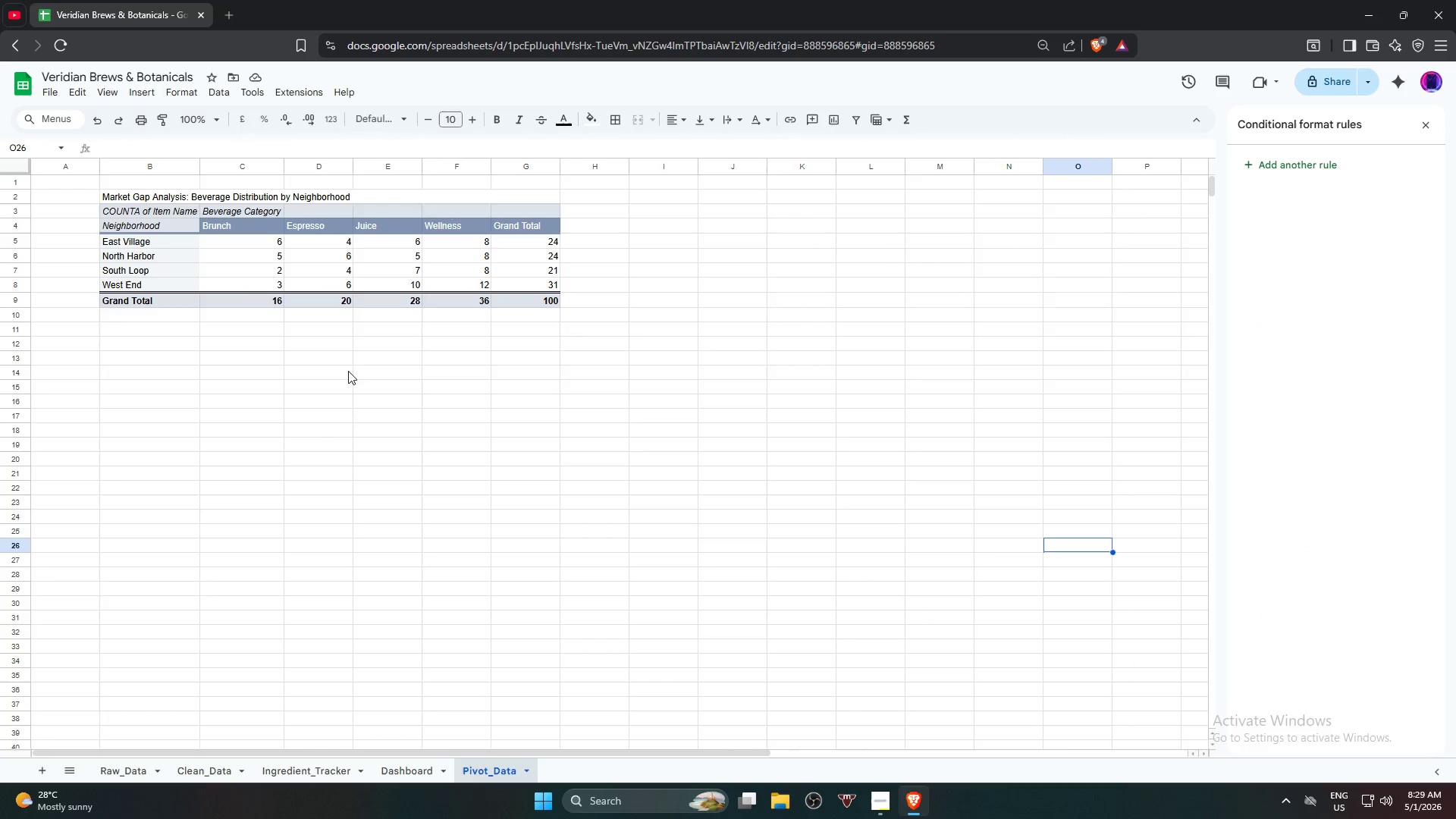 
left_click([241, 196])
 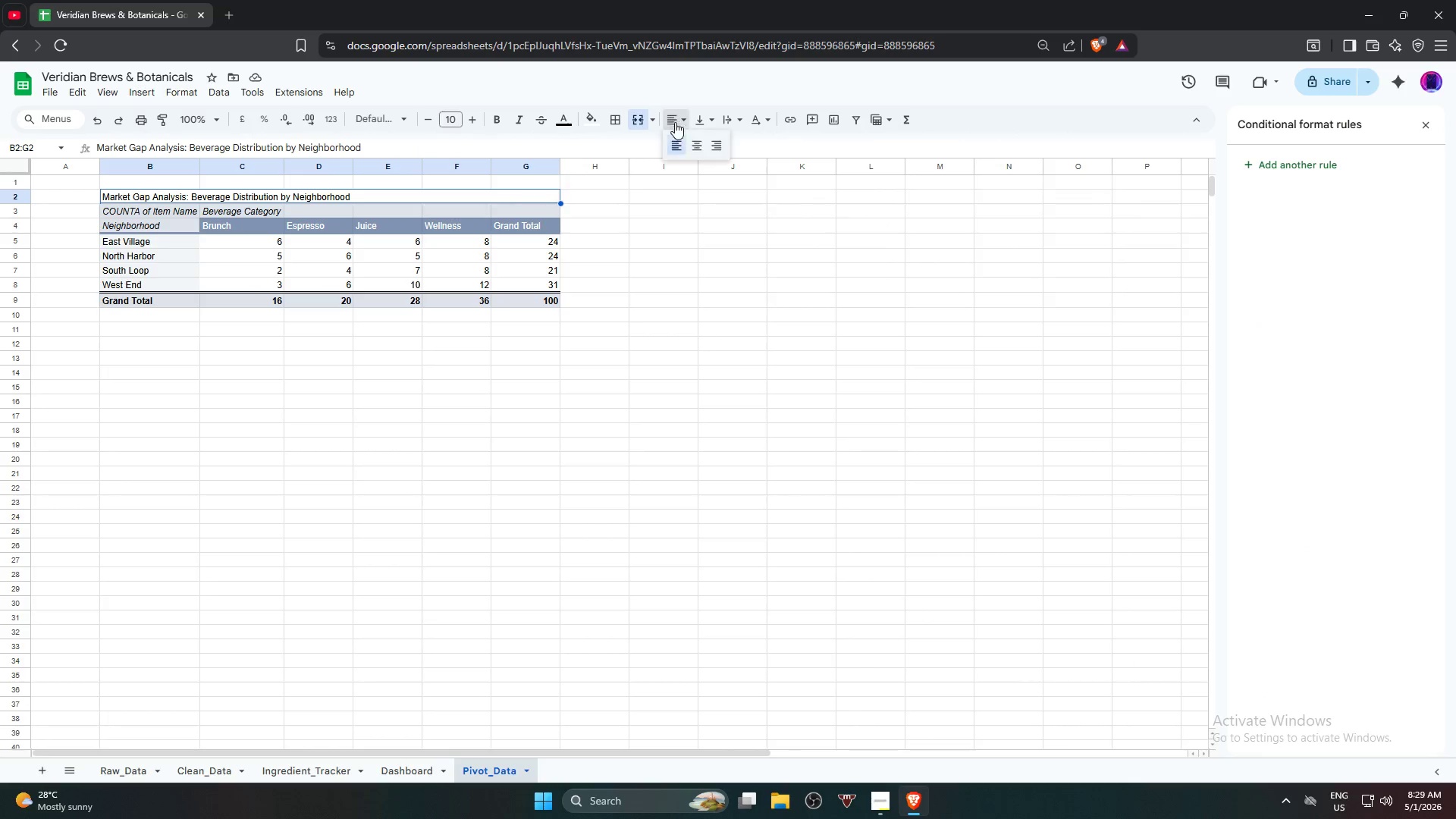 
double_click([701, 140])
 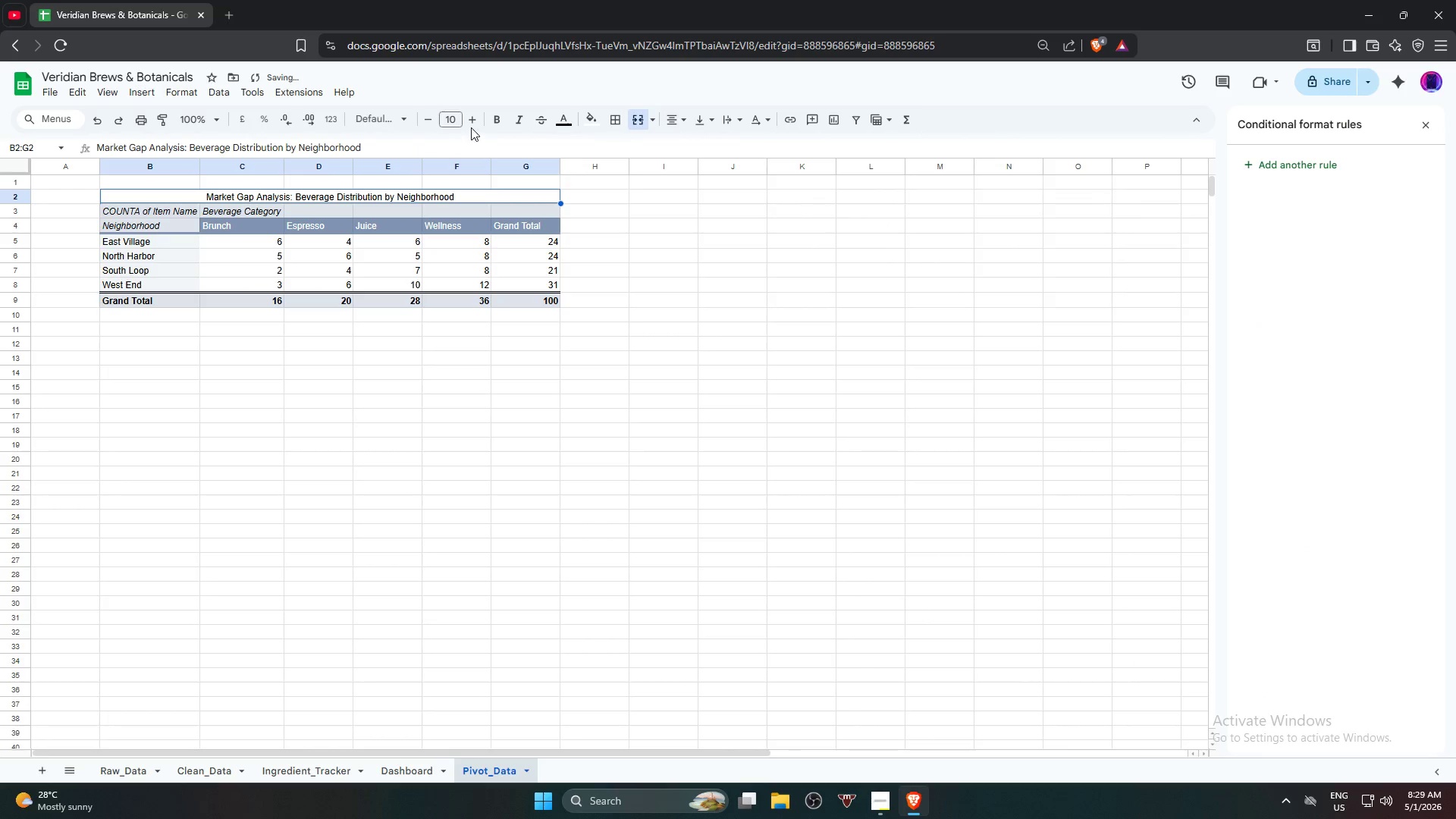 
double_click([475, 120])
 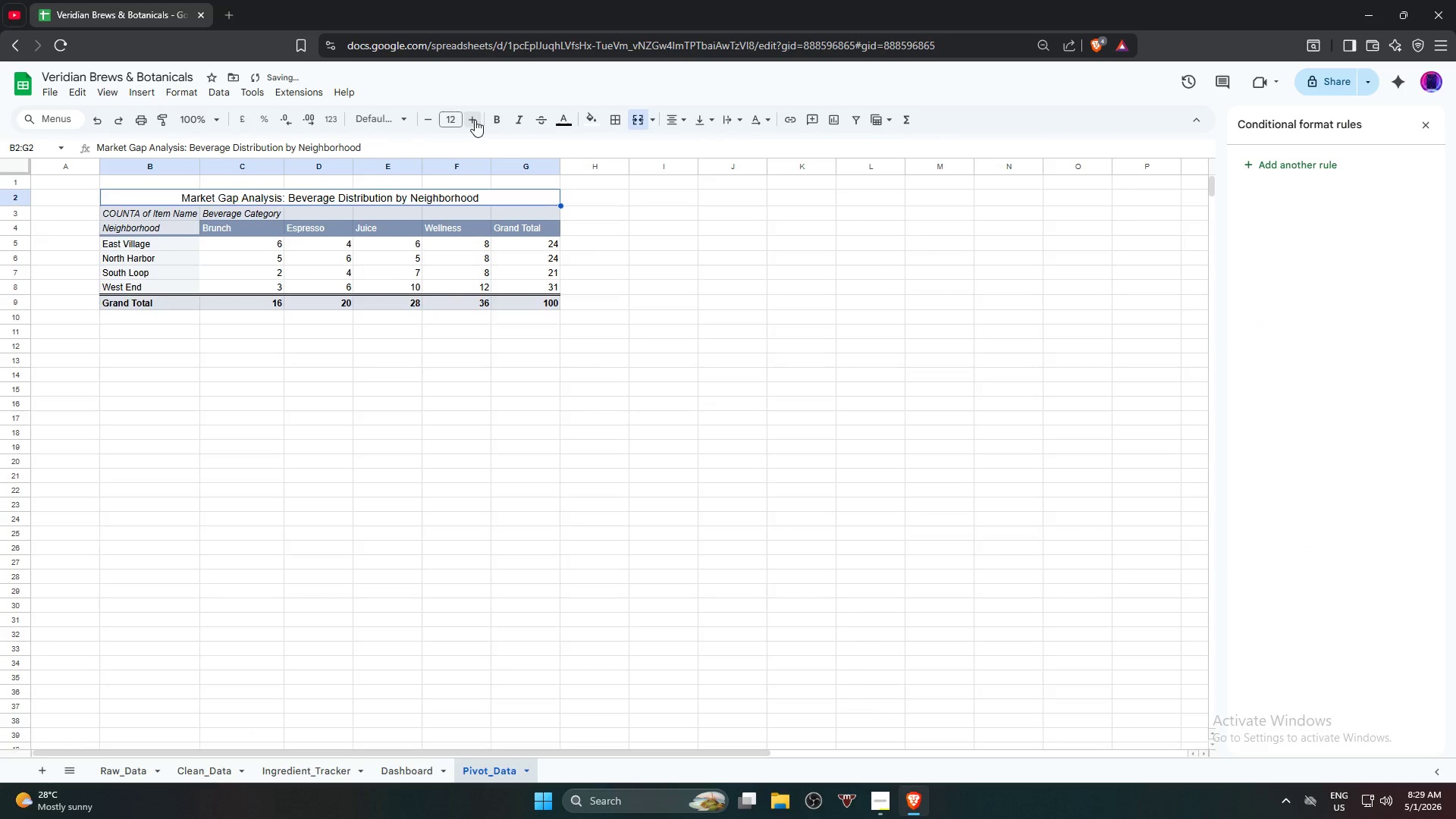 
triple_click([475, 120])
 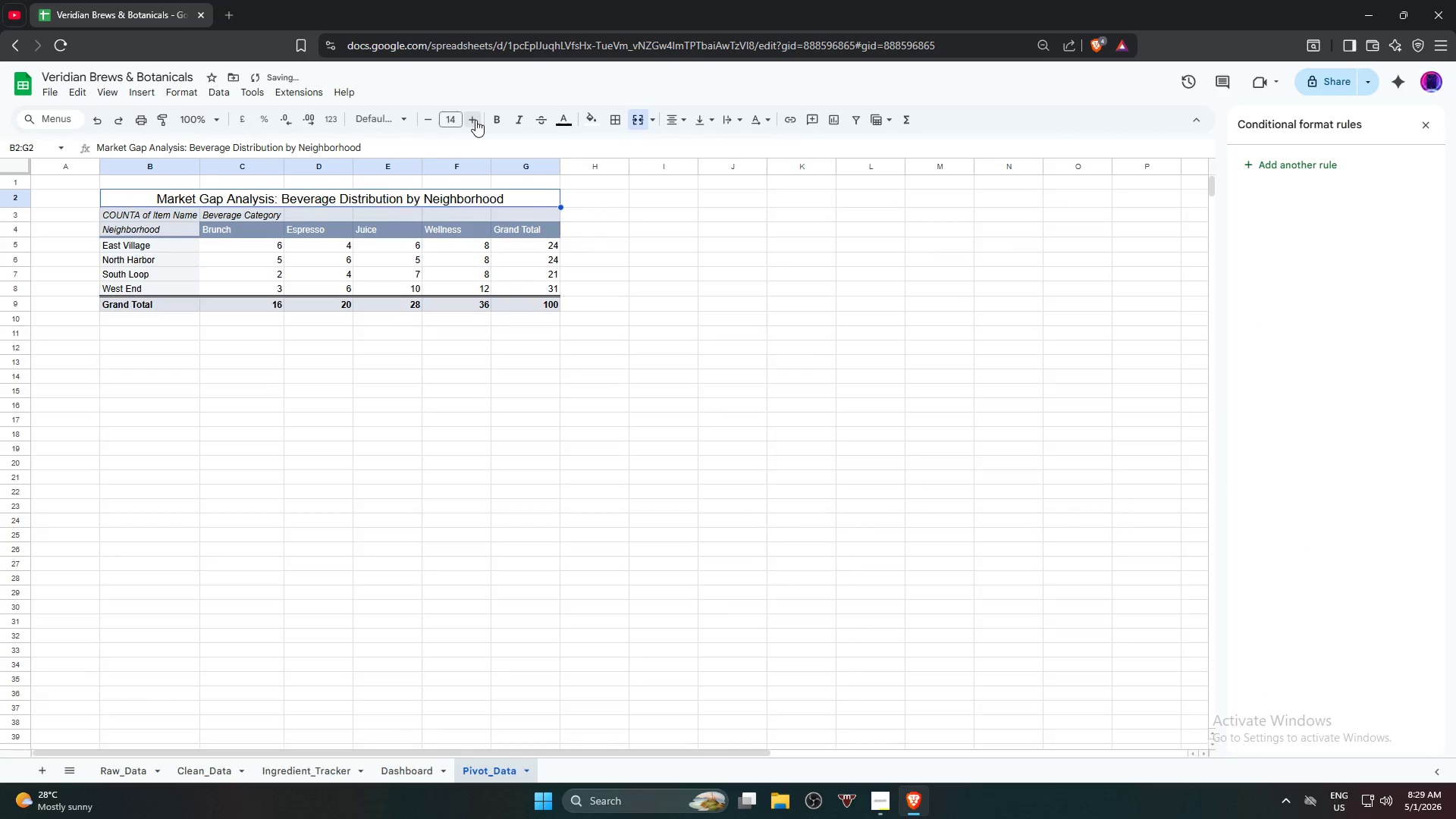 
triple_click([475, 121])
 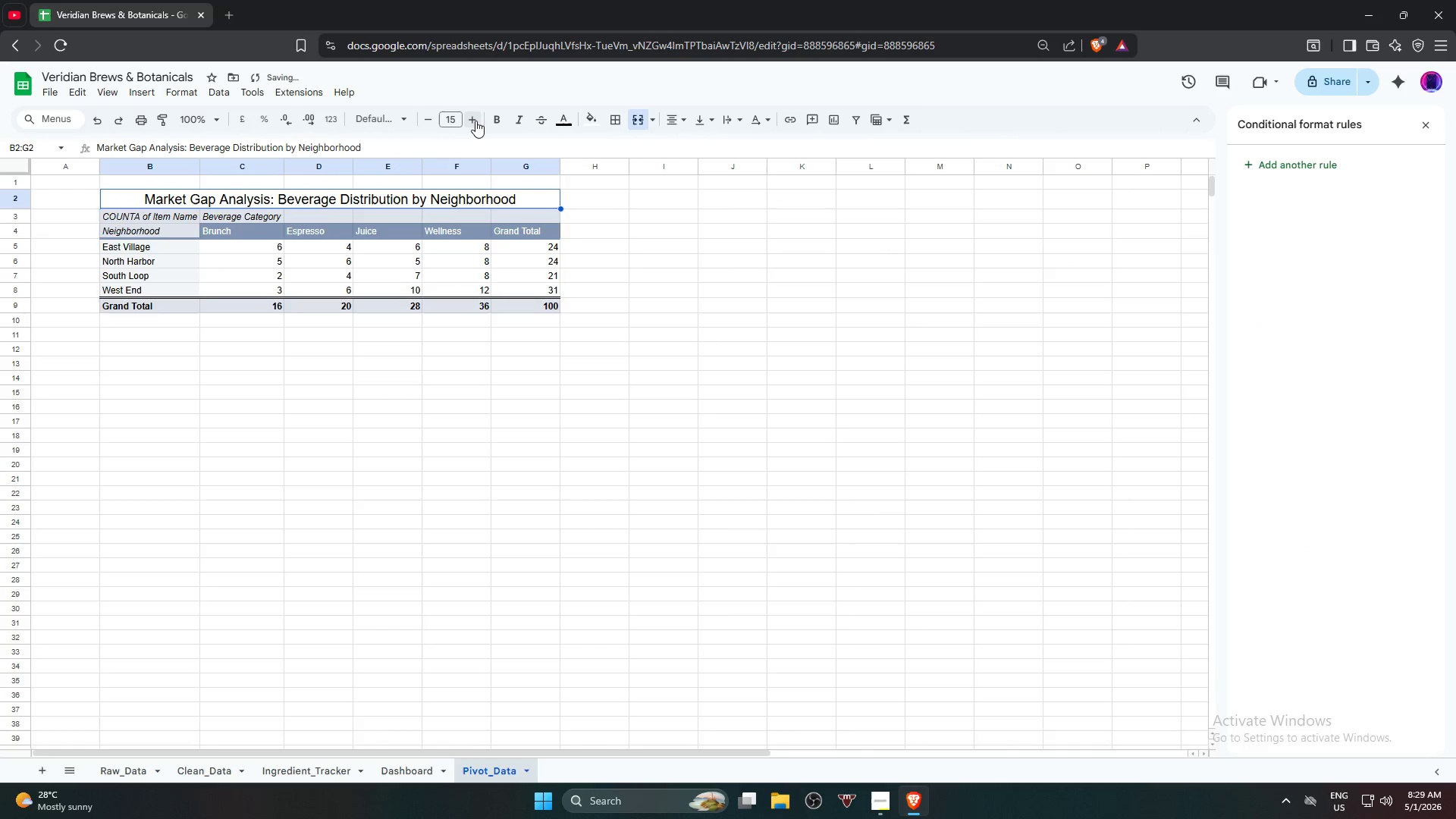 
triple_click([475, 121])
 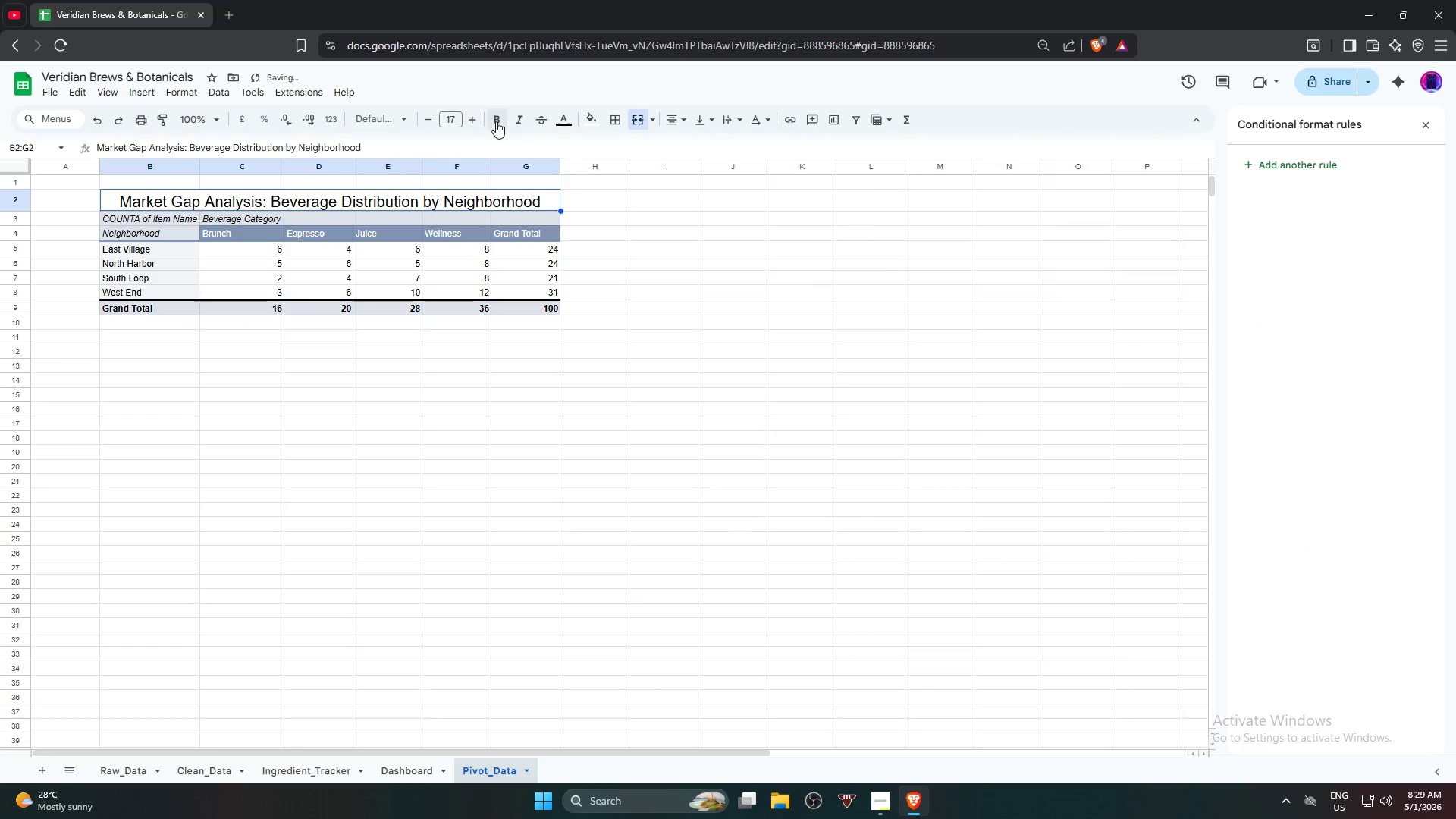 
triple_click([496, 118])
 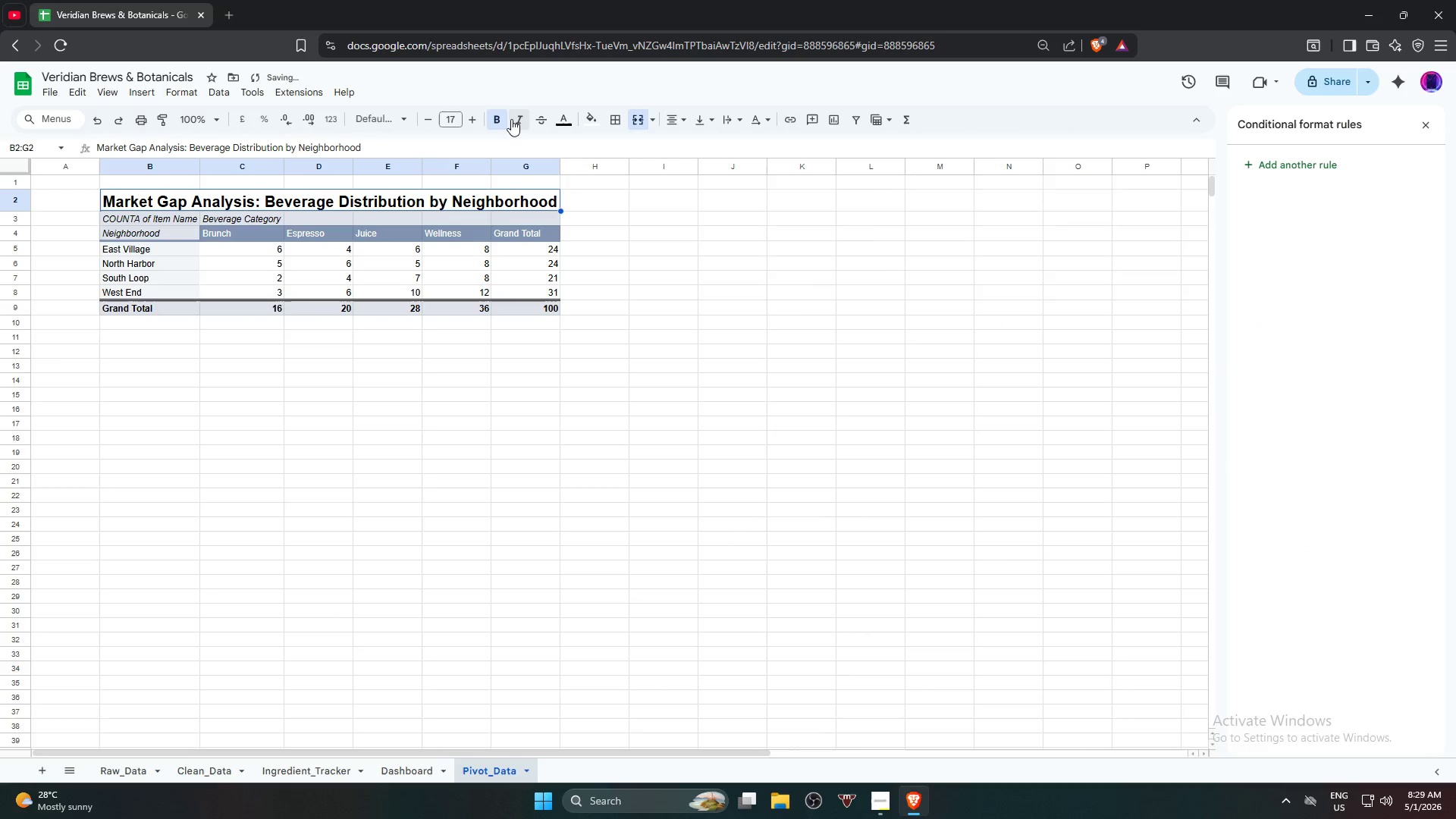 
triple_click([513, 118])
 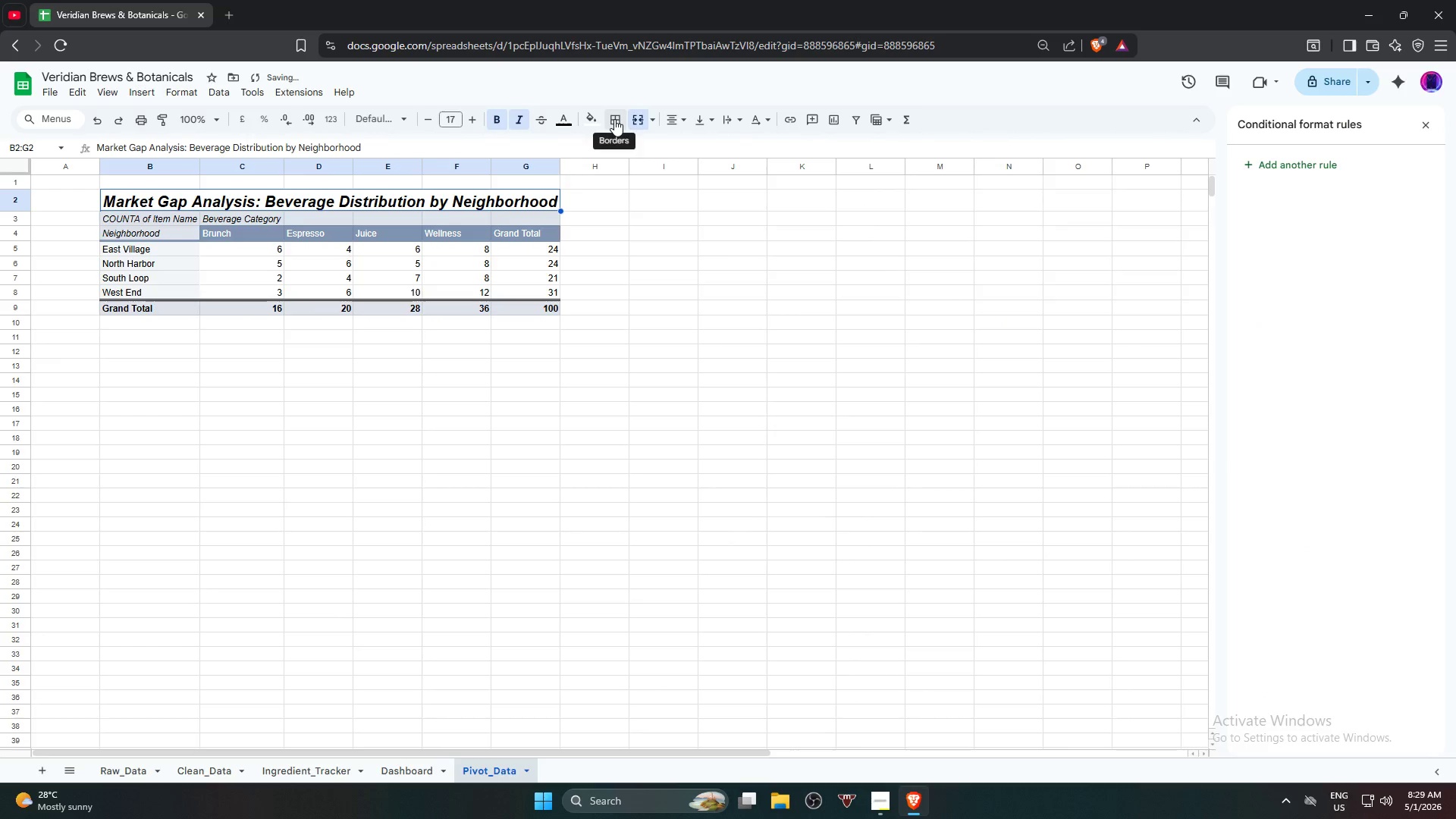 
left_click([614, 118])
 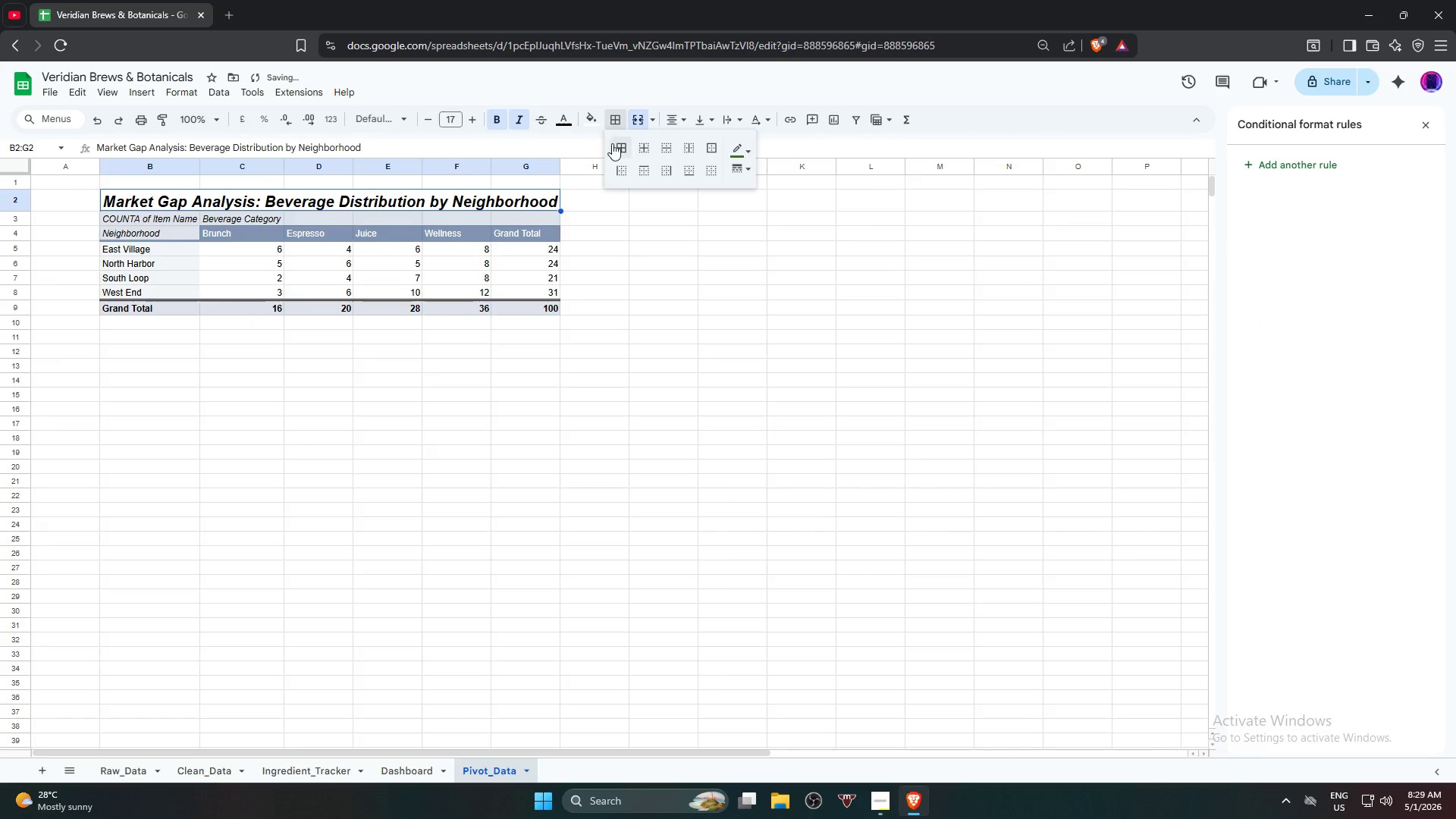 
left_click([614, 144])
 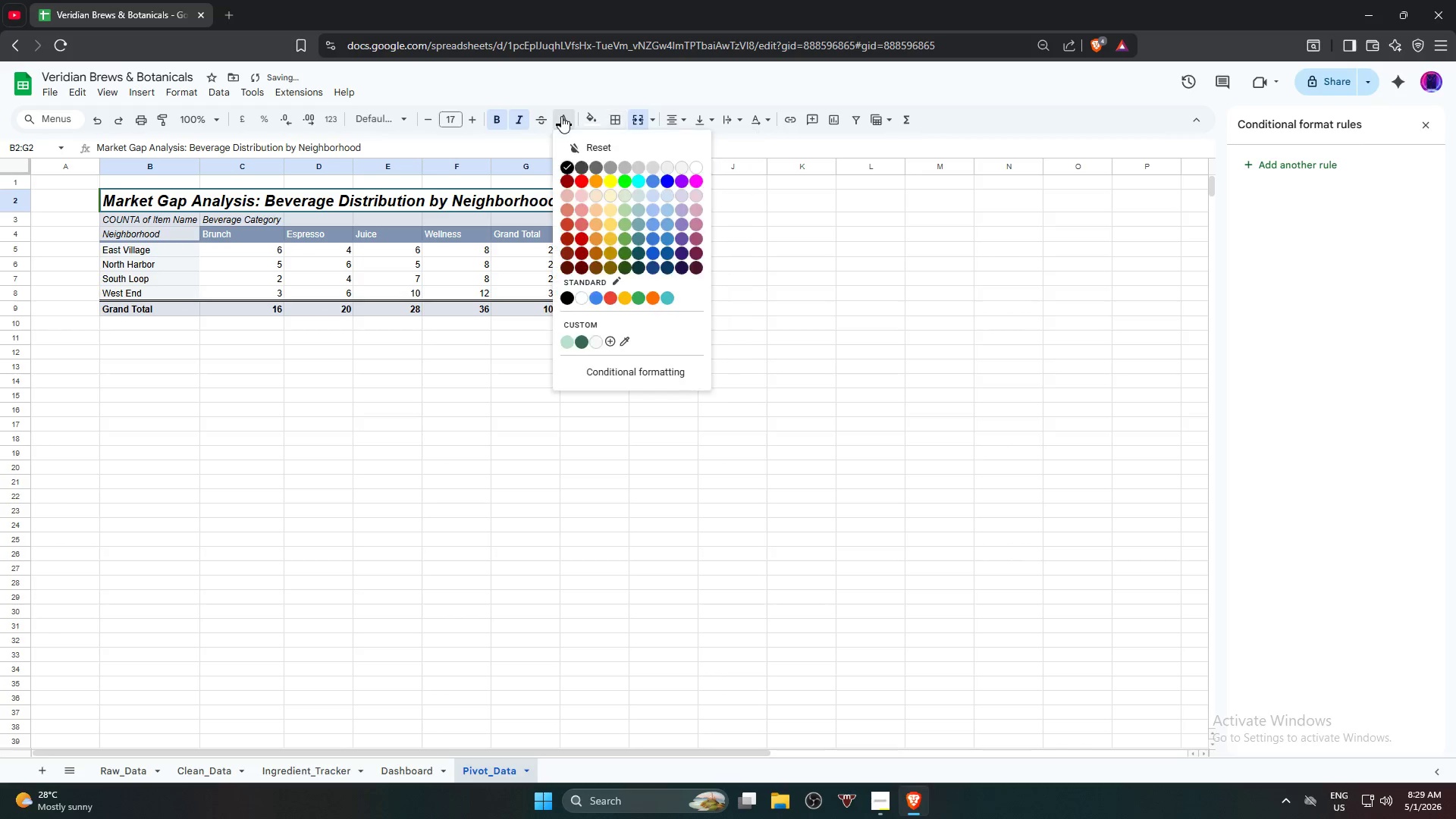 
double_click([561, 116])
 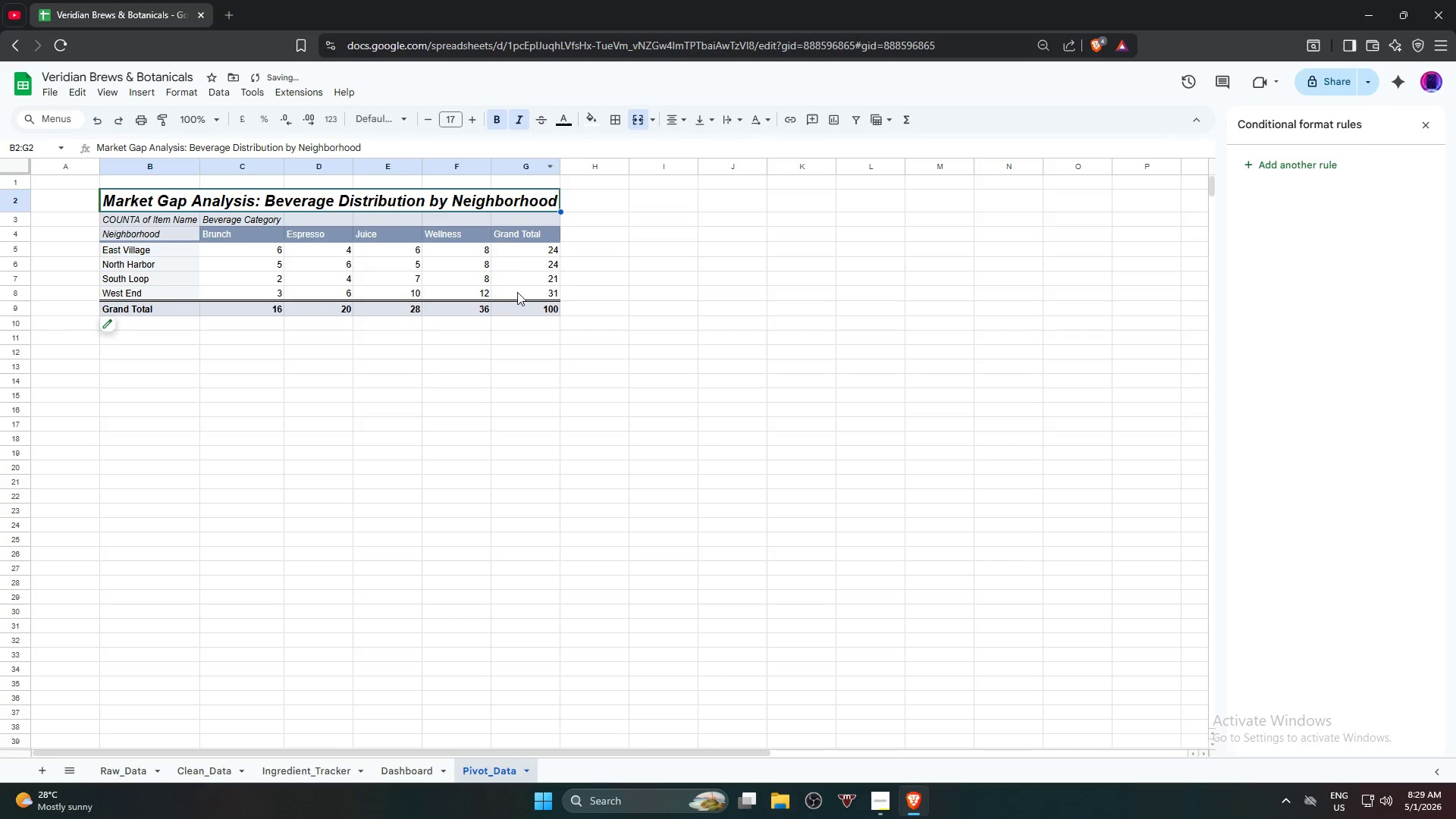 
hold_key(key=ShiftLeft, duration=0.58)
 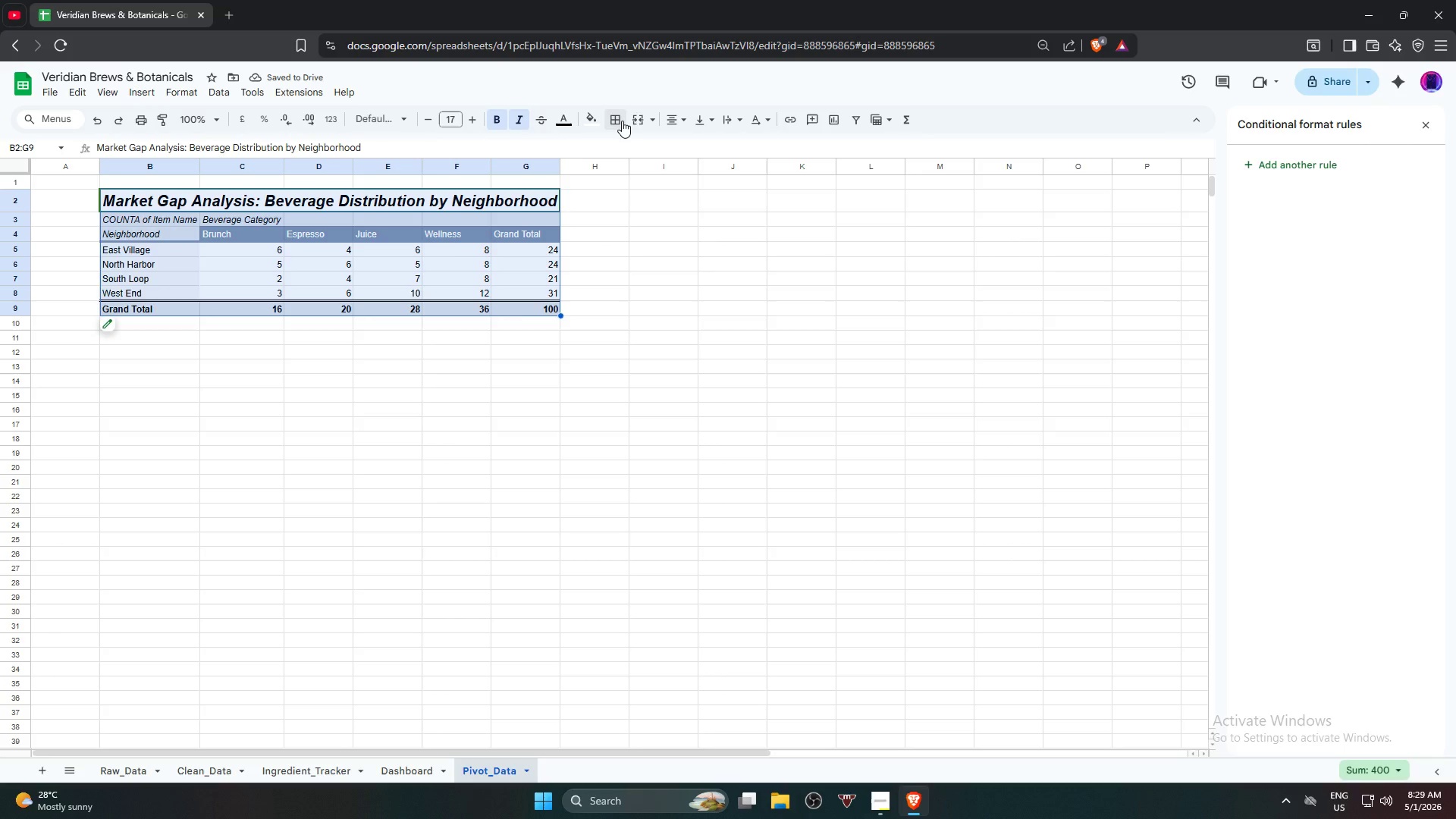 
left_click([622, 121])
 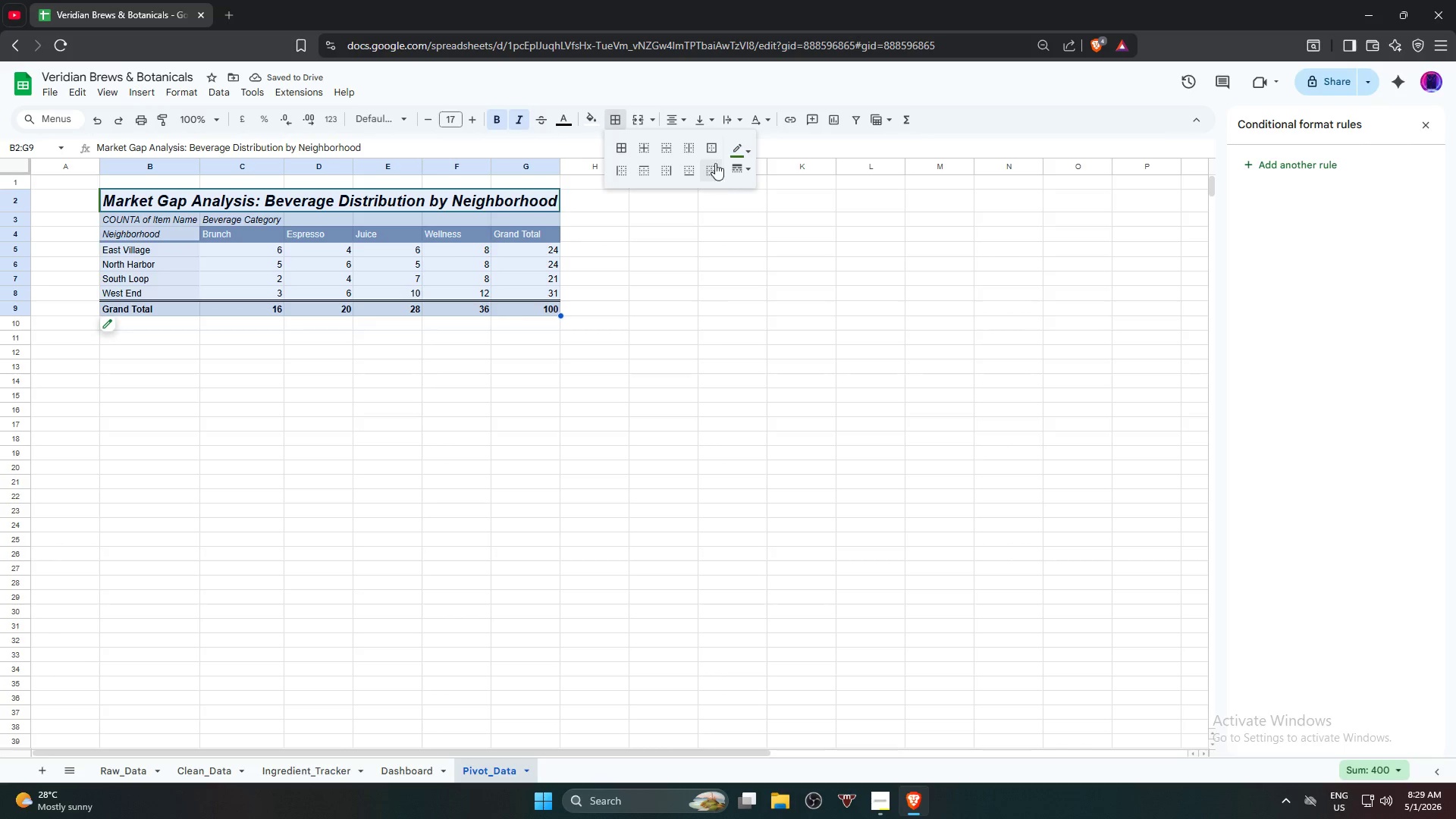 
left_click([713, 152])
 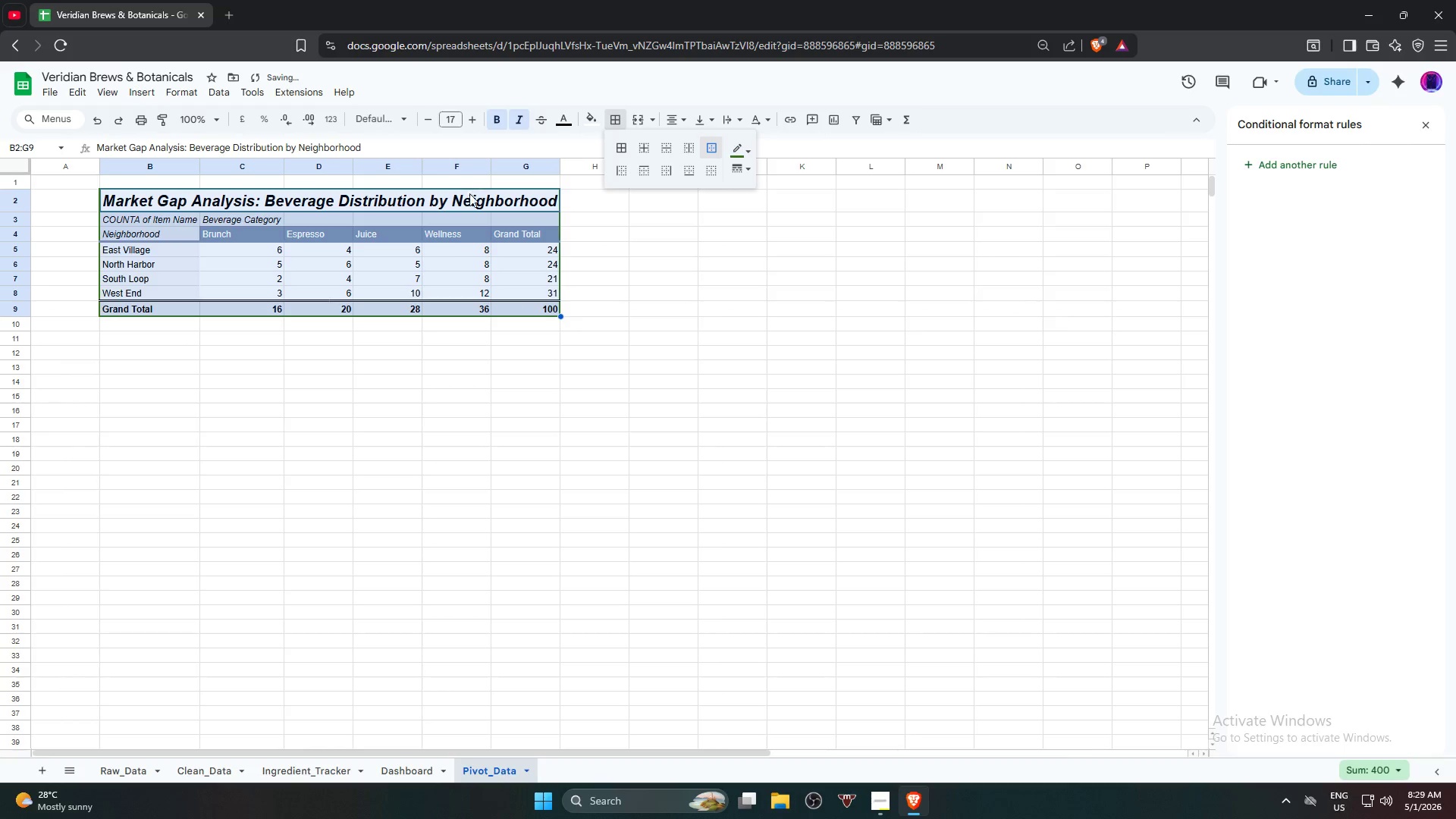 
left_click([466, 199])
 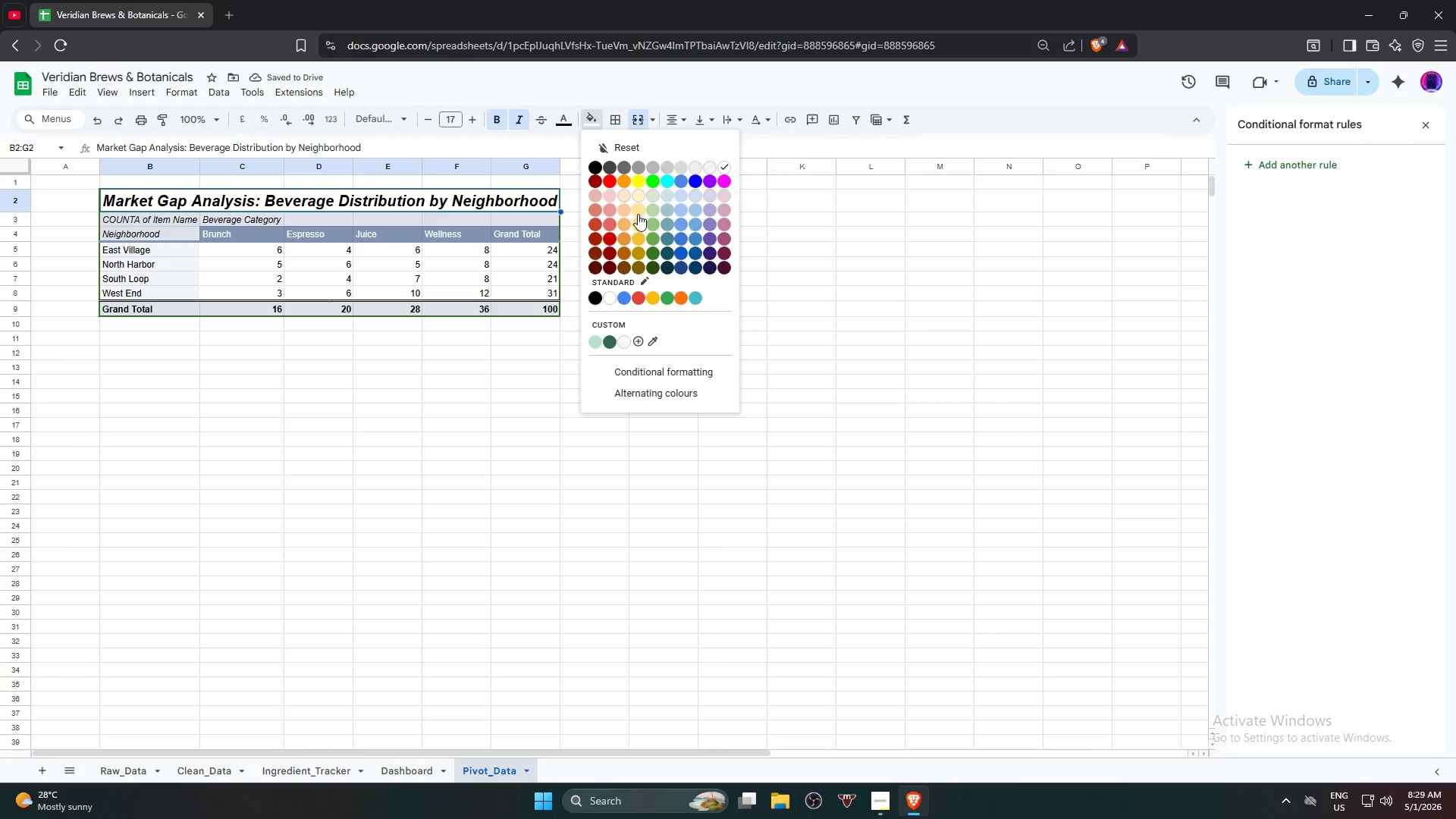 
left_click([745, 283])
 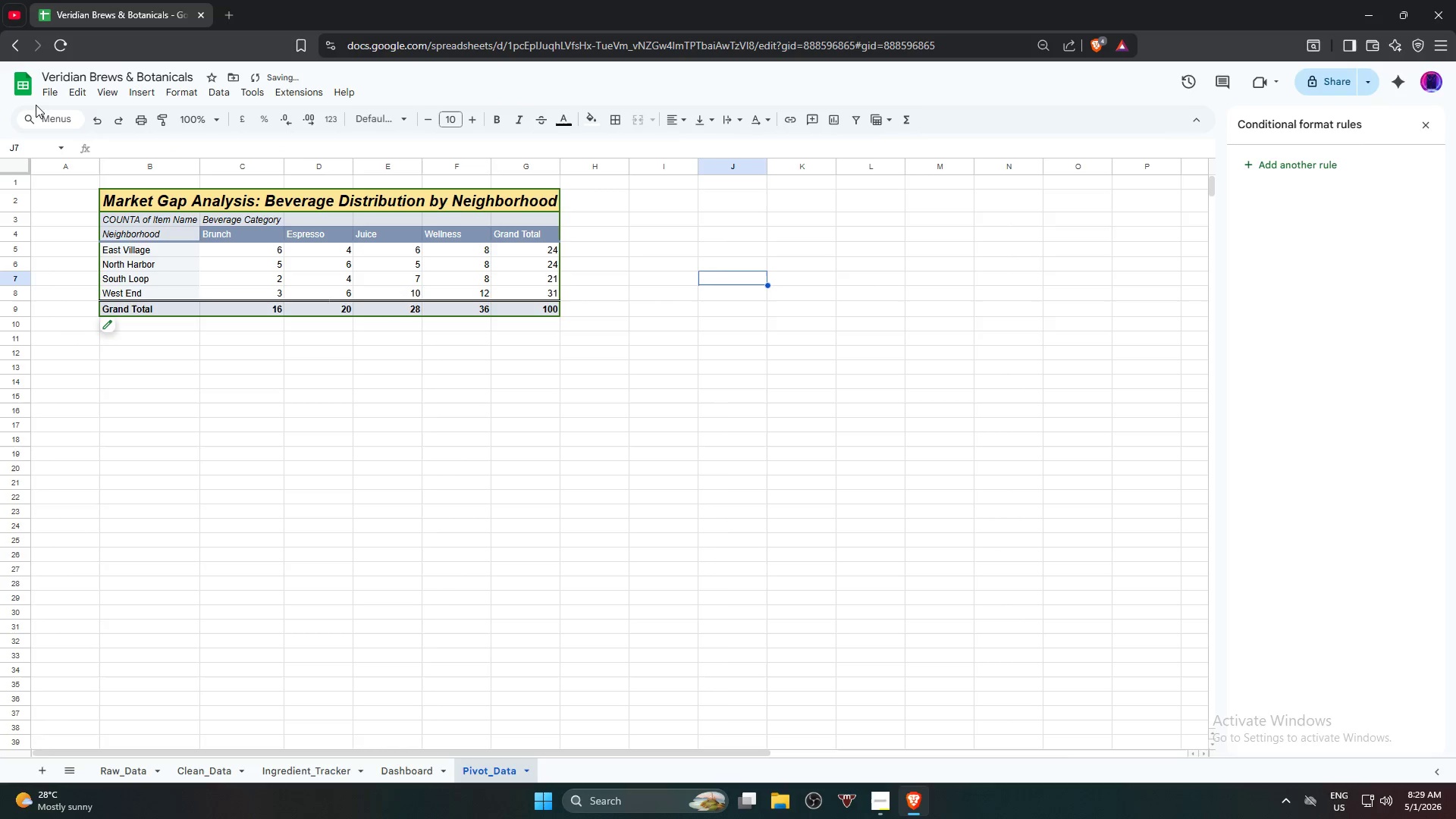 
left_click([54, 89])
 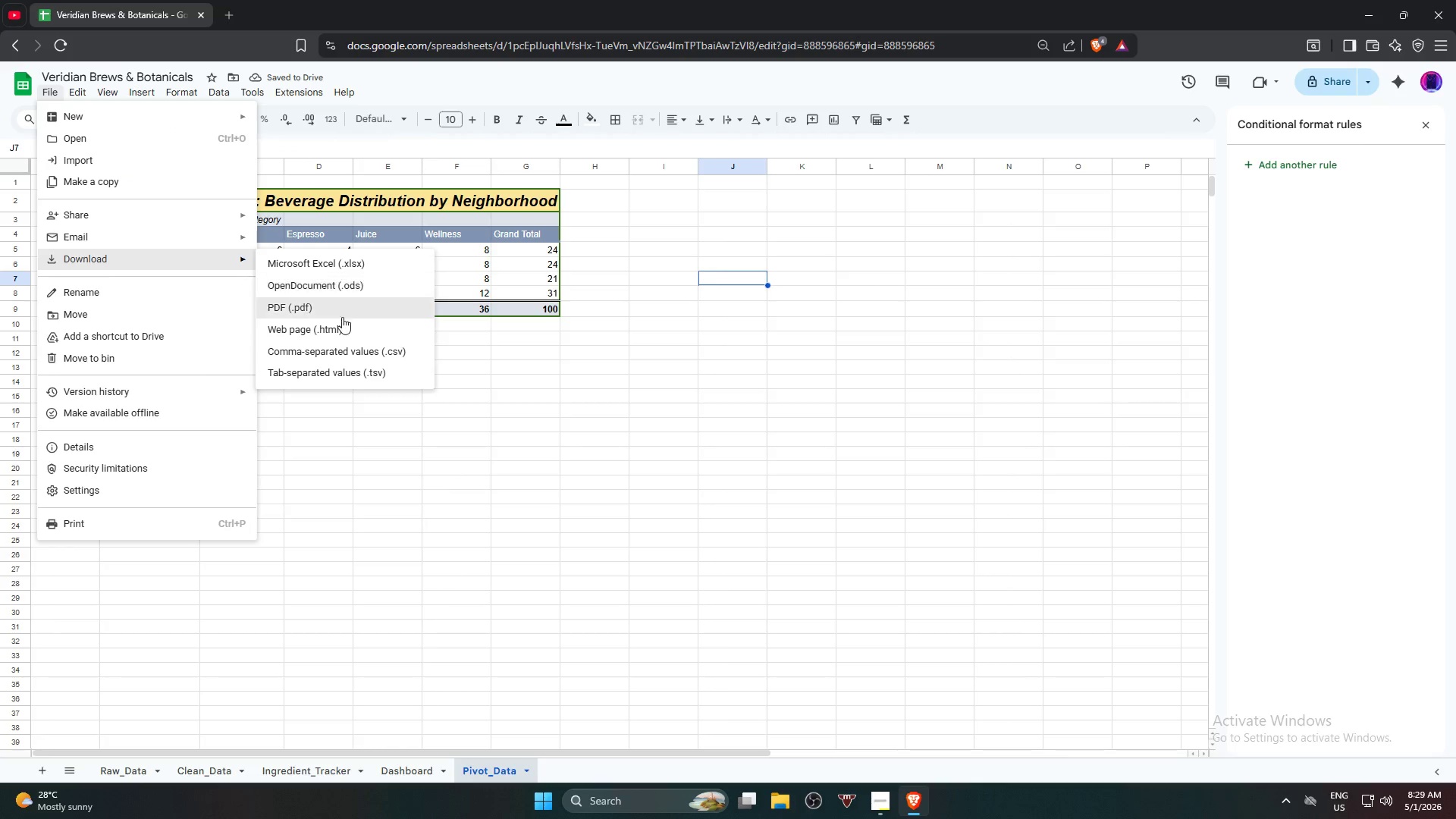 
mouse_move([871, 791])
 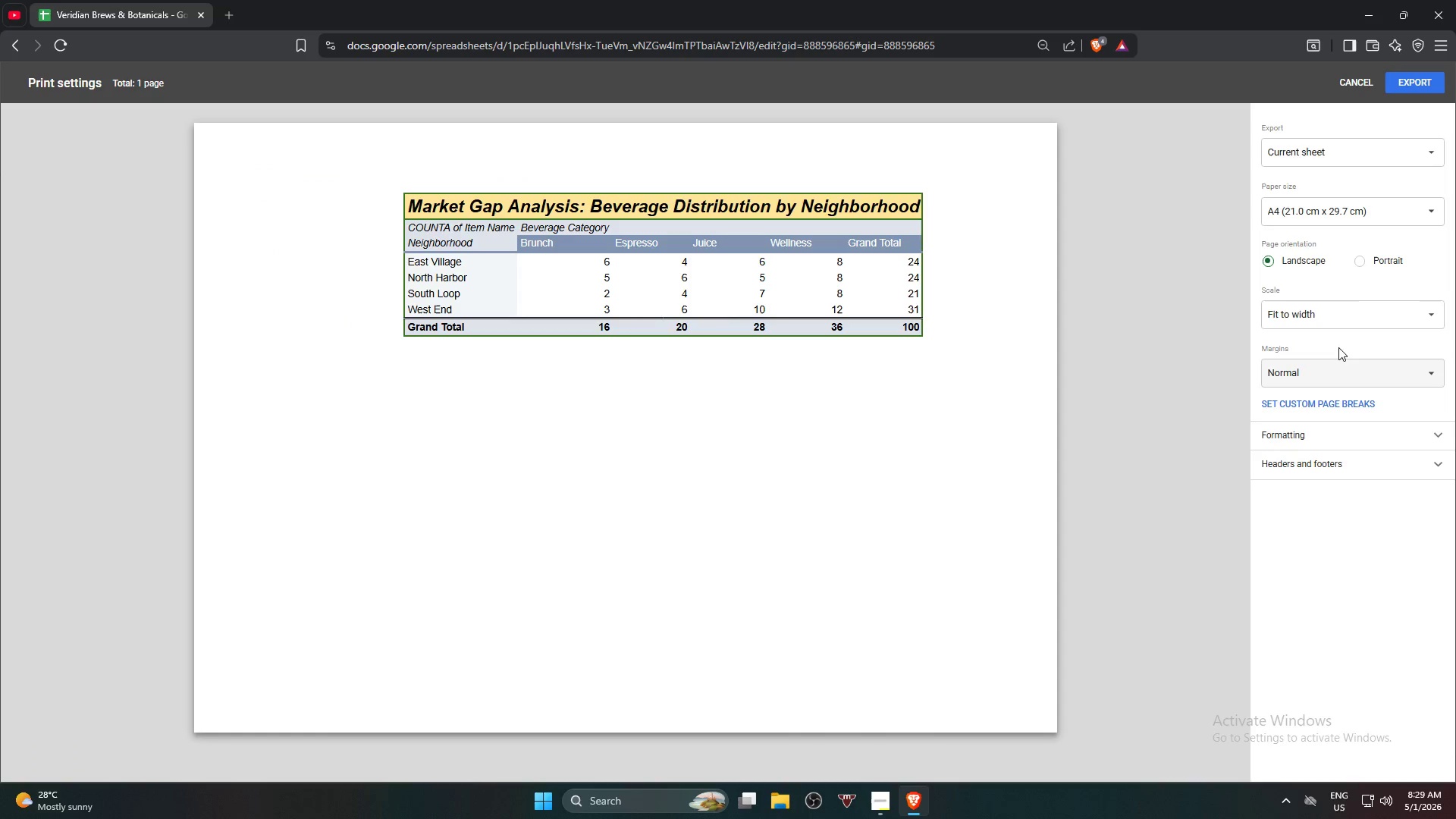 